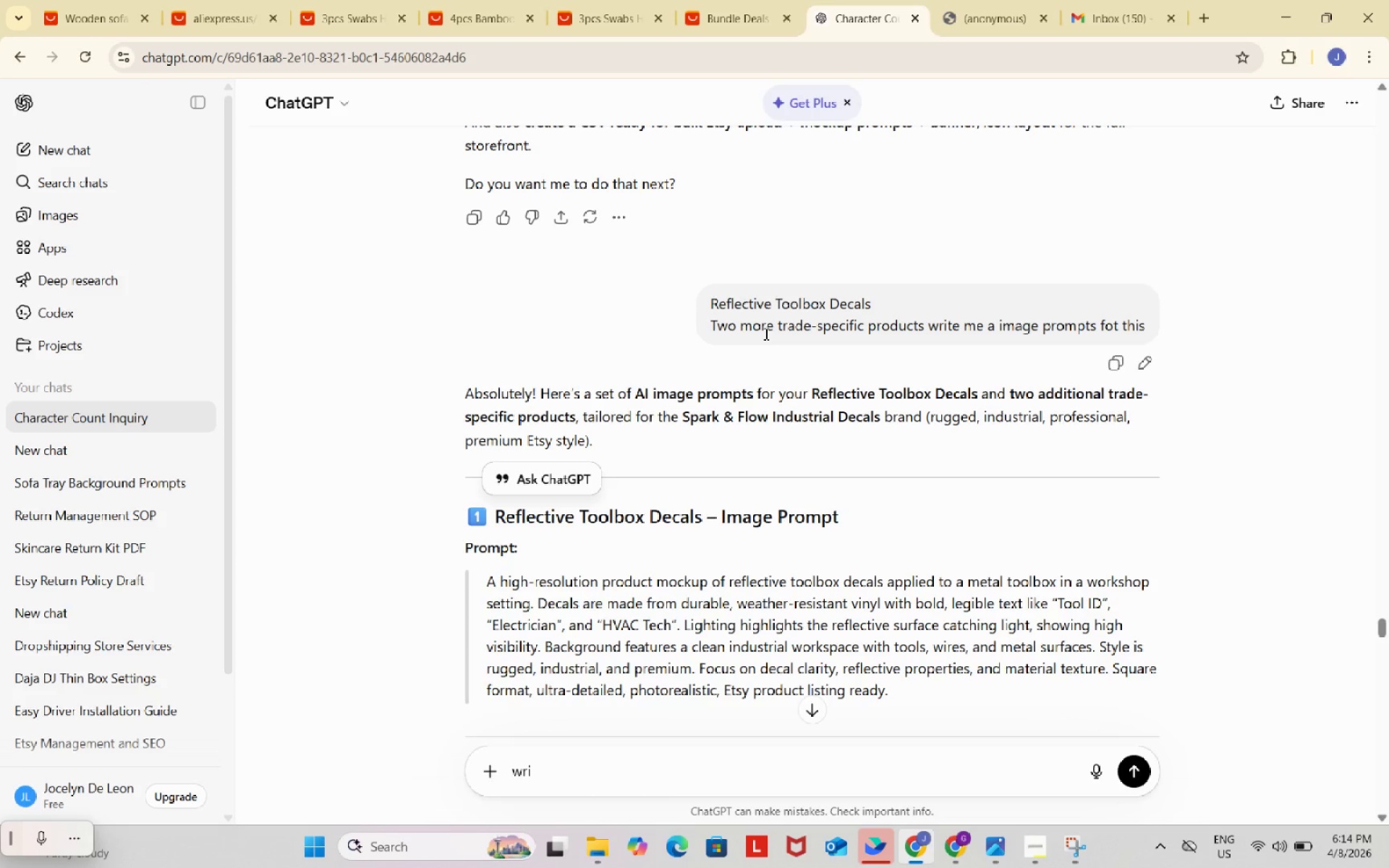 
scroll: coordinate [510, 407], scroll_direction: up, amount: 27.0
 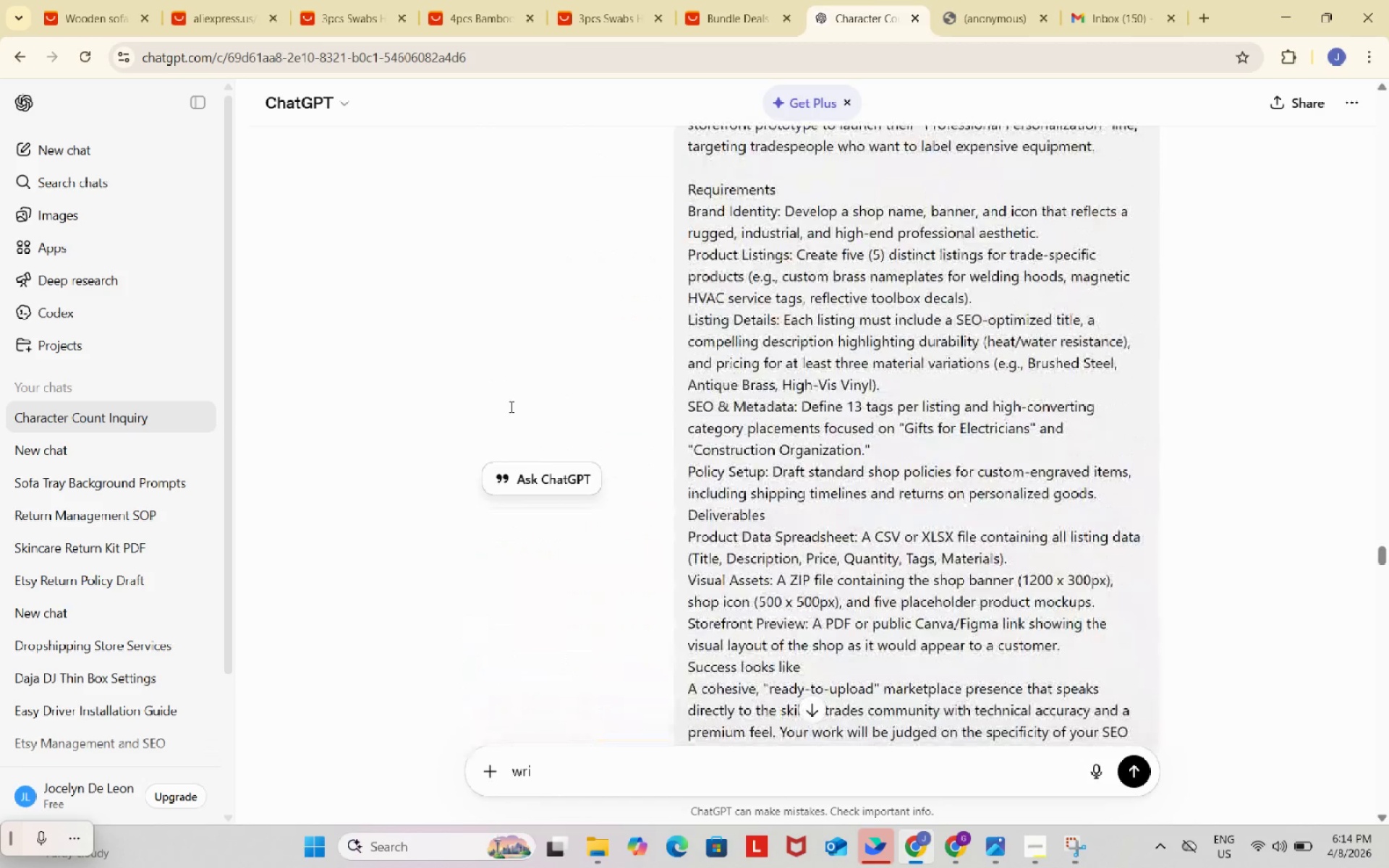 
scroll: coordinate [510, 406], scroll_direction: down, amount: 20.0
 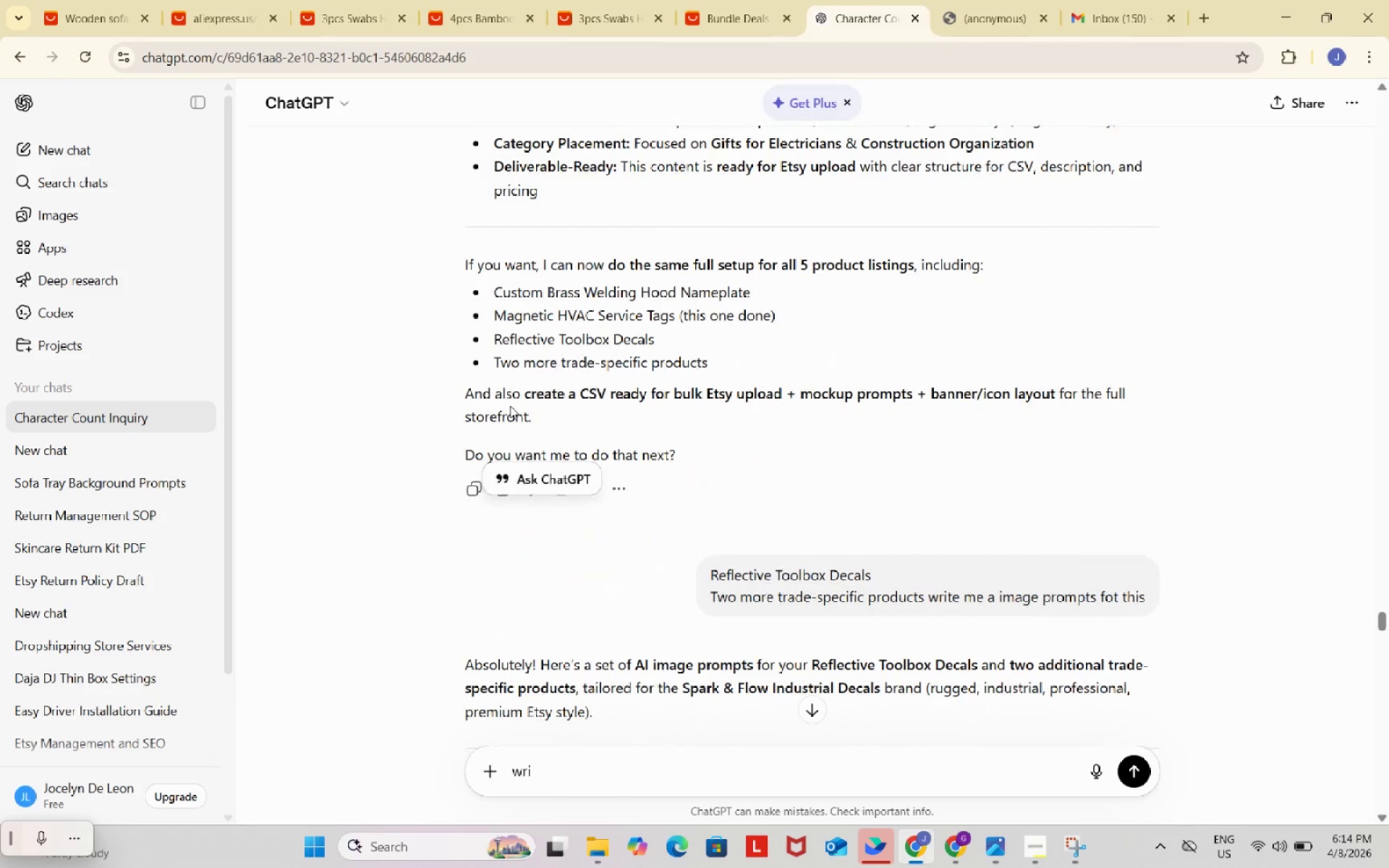 
left_click_drag(start_coordinate=[766, 359], to_coordinate=[452, 268])
 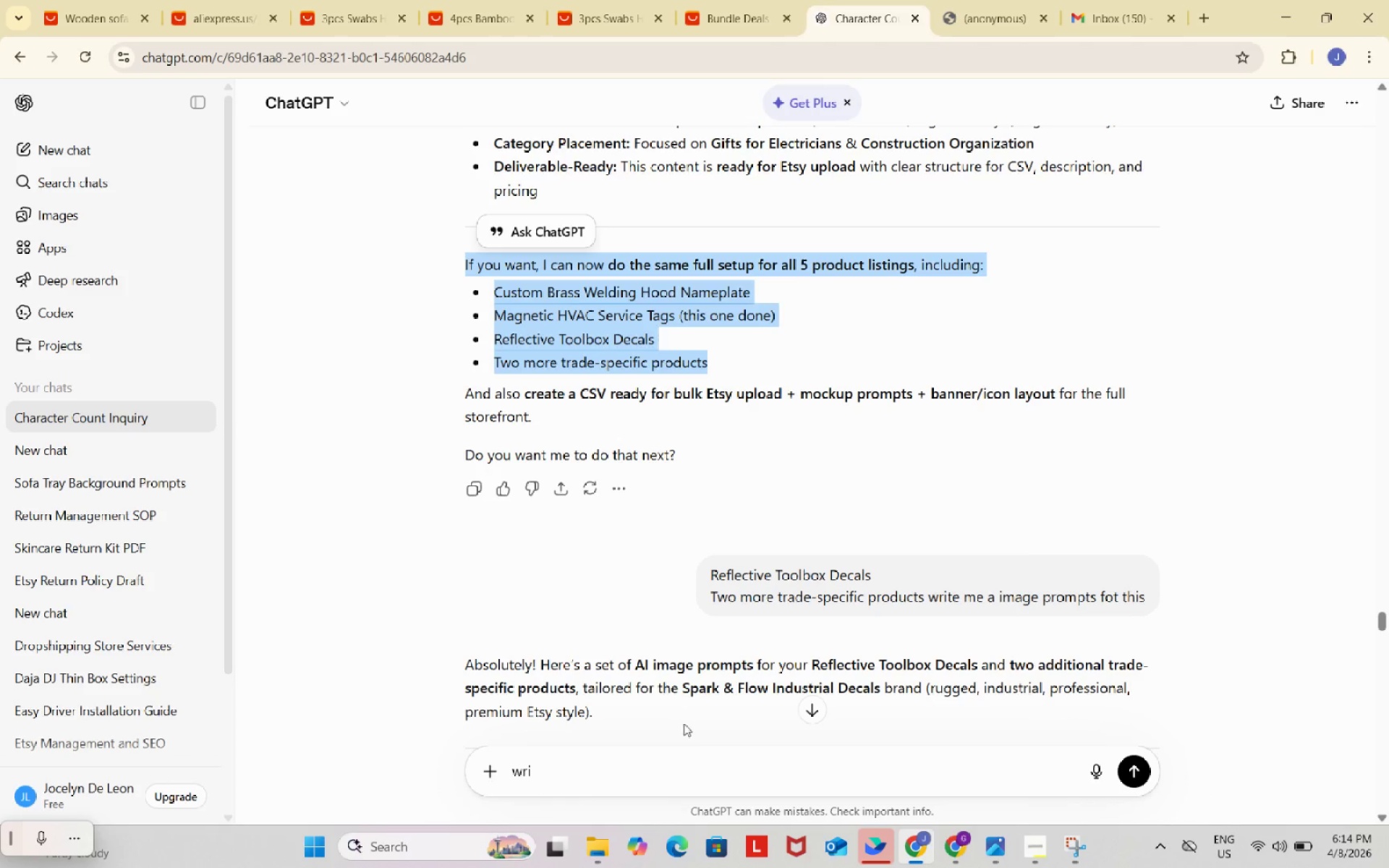 
key(Control+ControlLeft)
 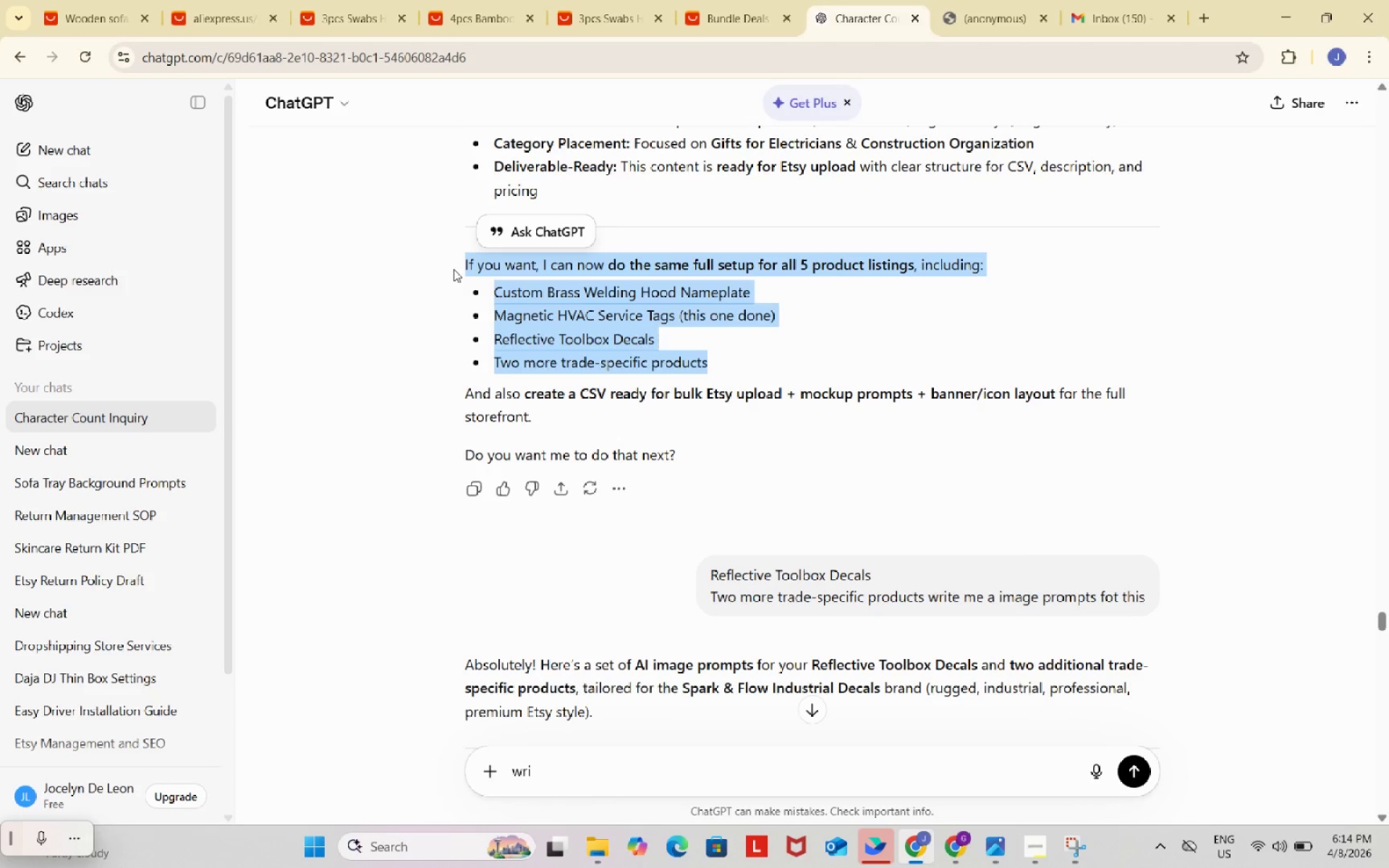 
key(Control+C)
 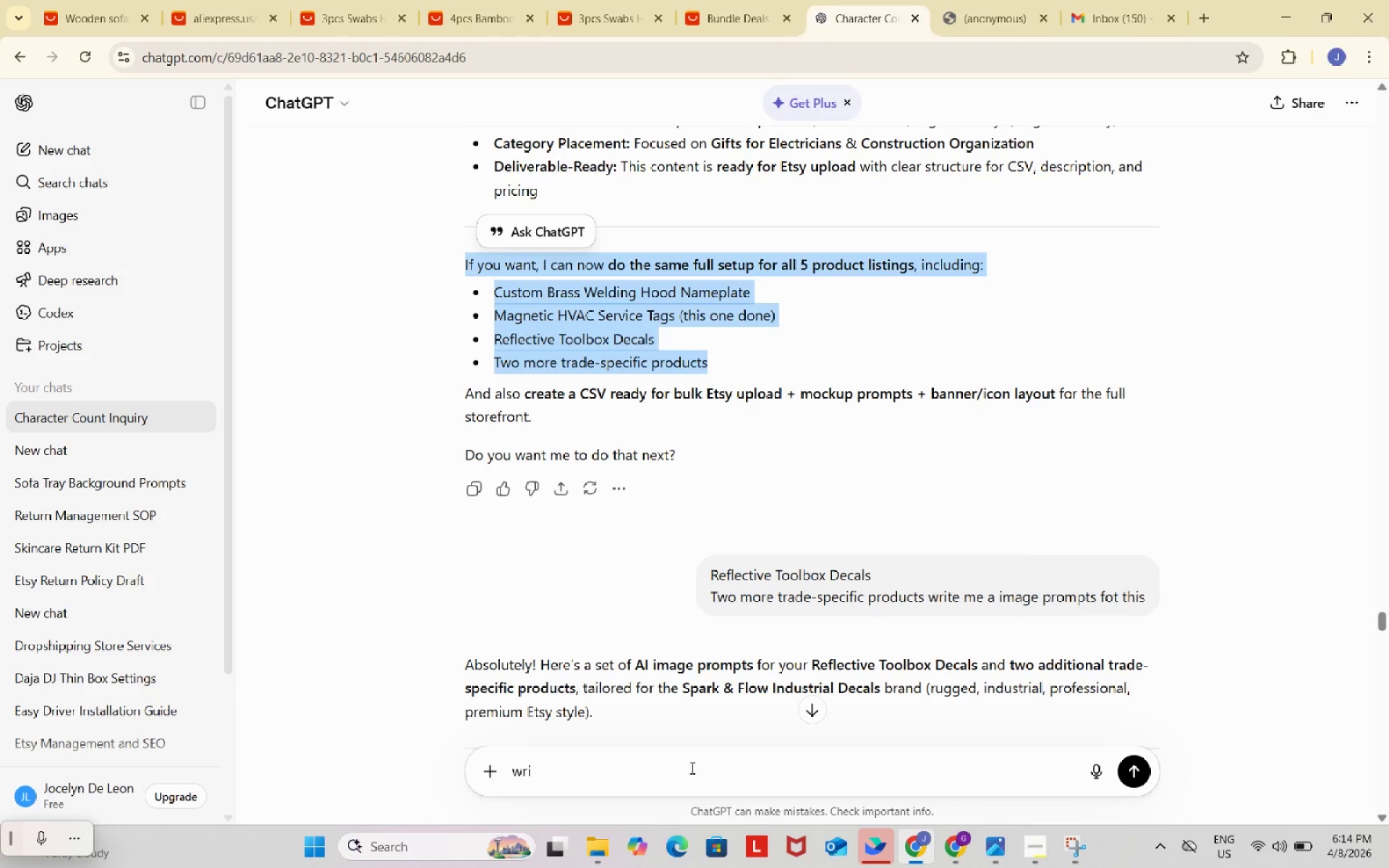 
left_click_drag(start_coordinate=[685, 769], to_coordinate=[507, 757])
 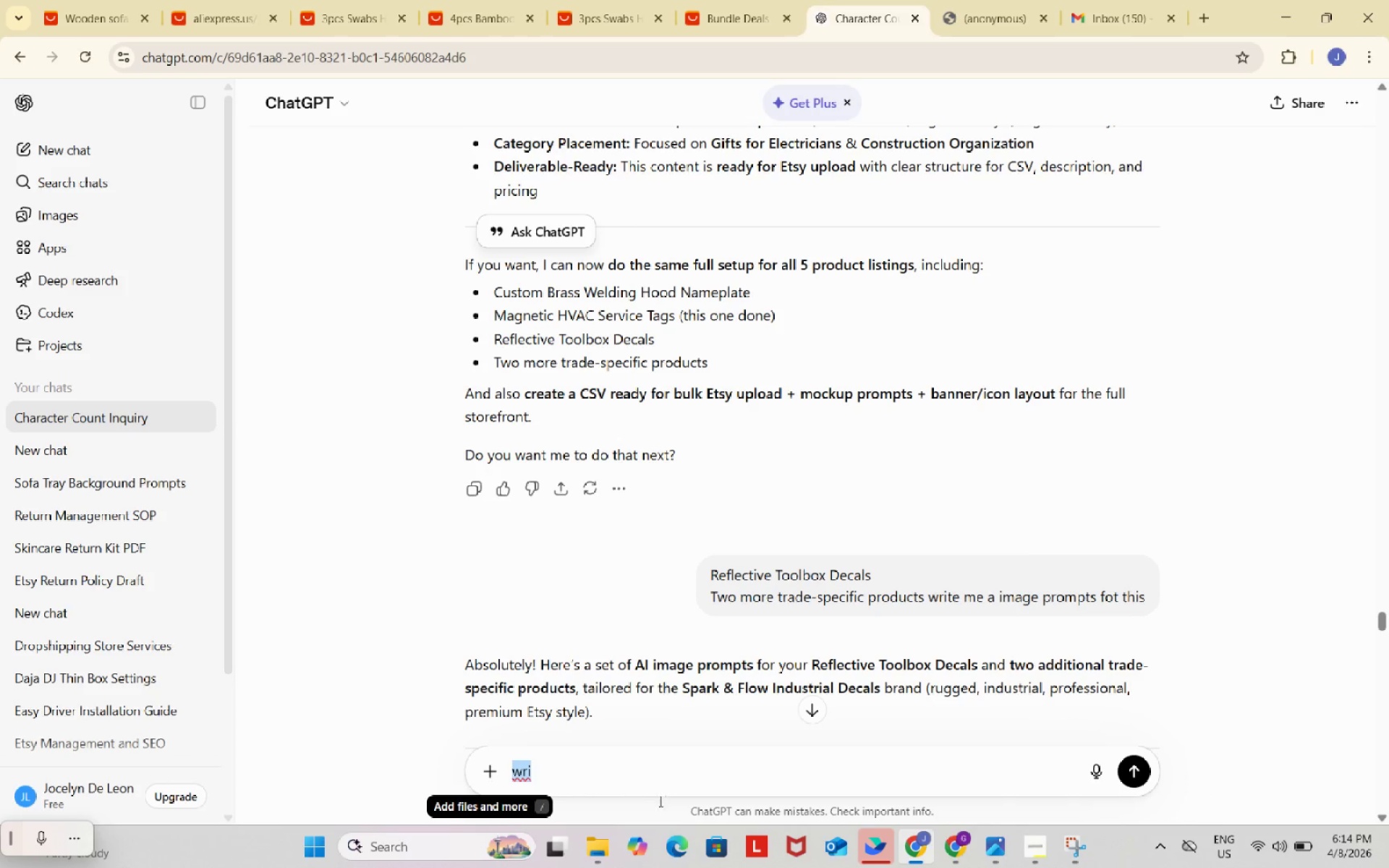 
key(Control+ControlLeft)
 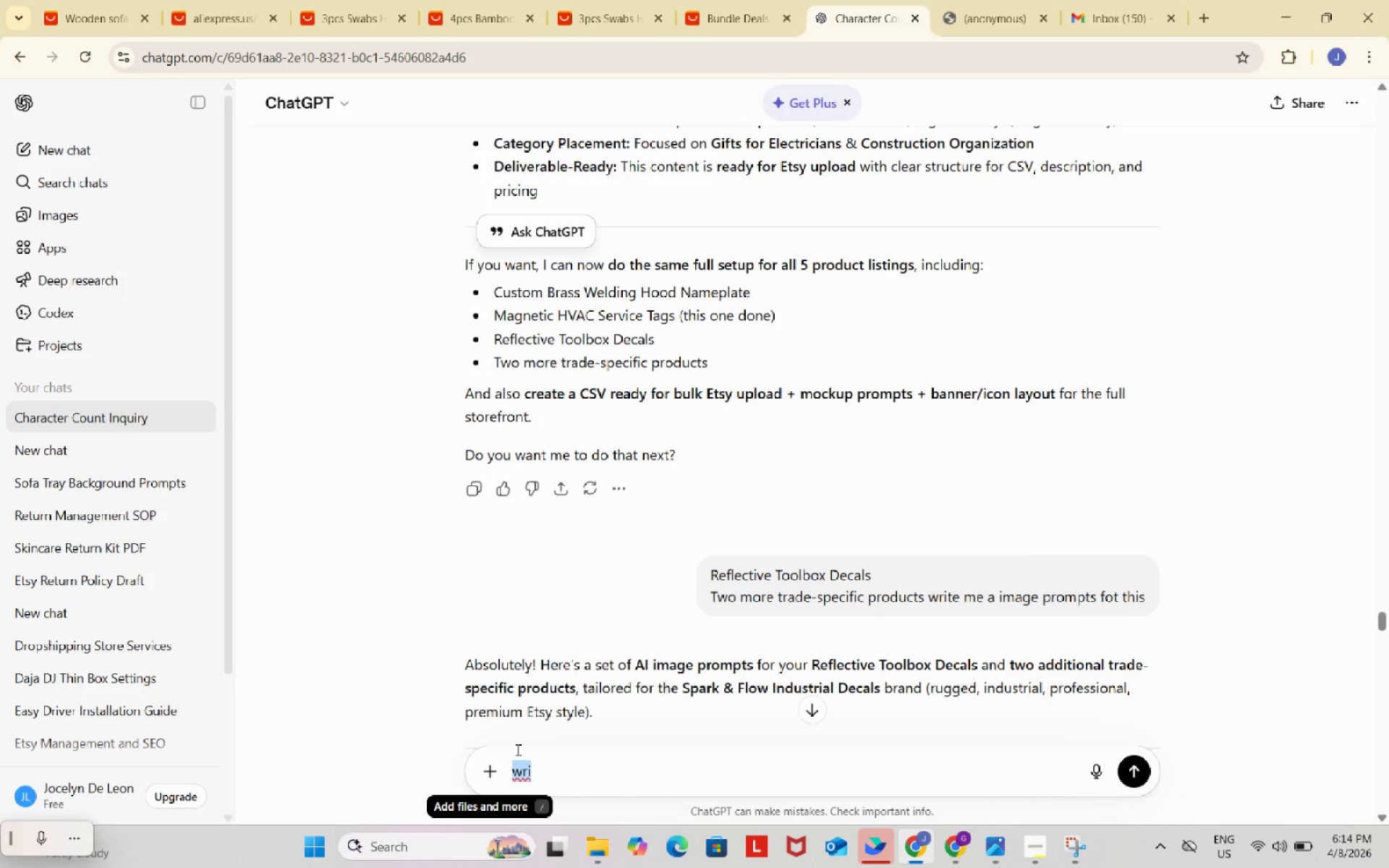 
key(Control+V)
 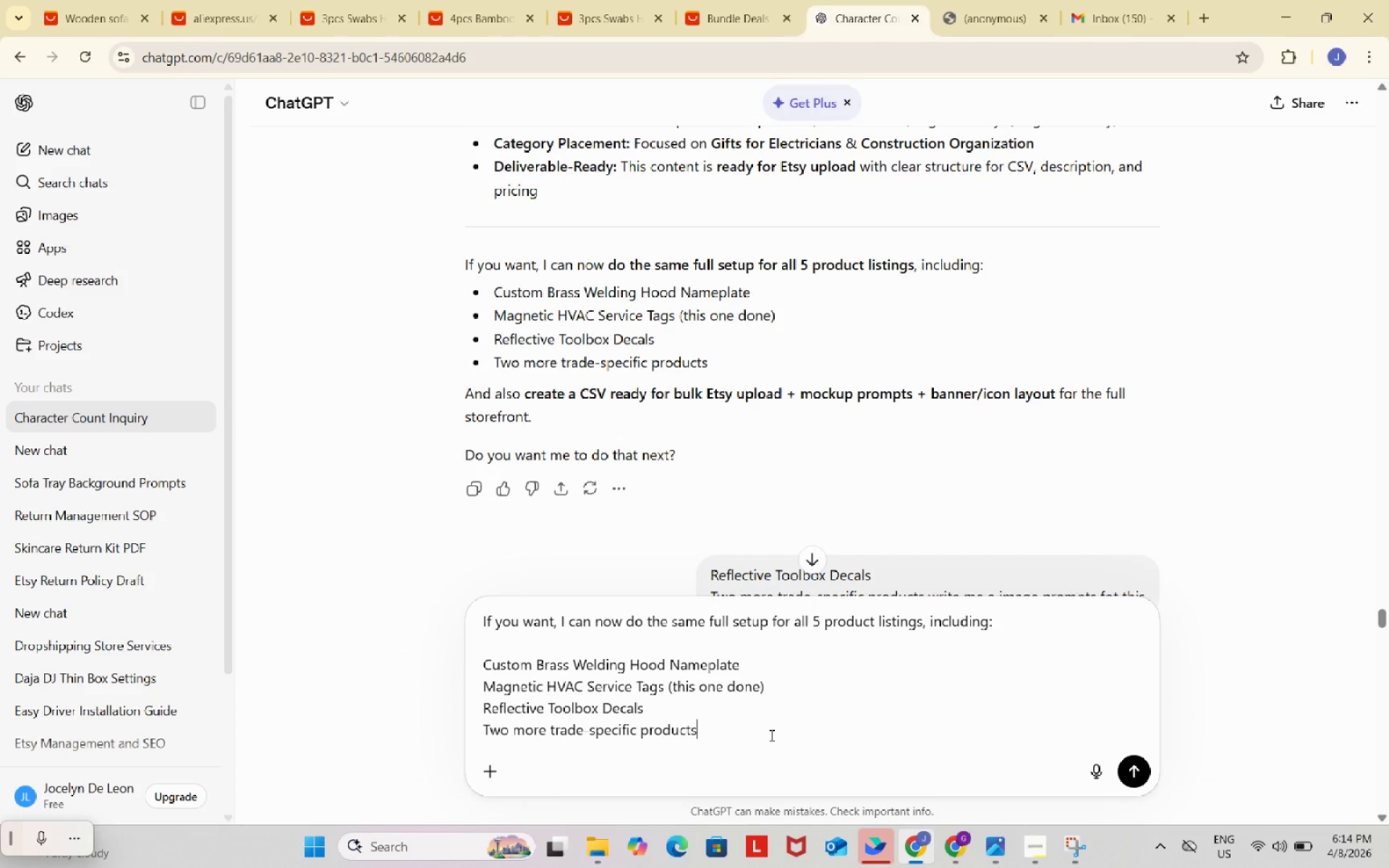 
type(. write me two more items)
 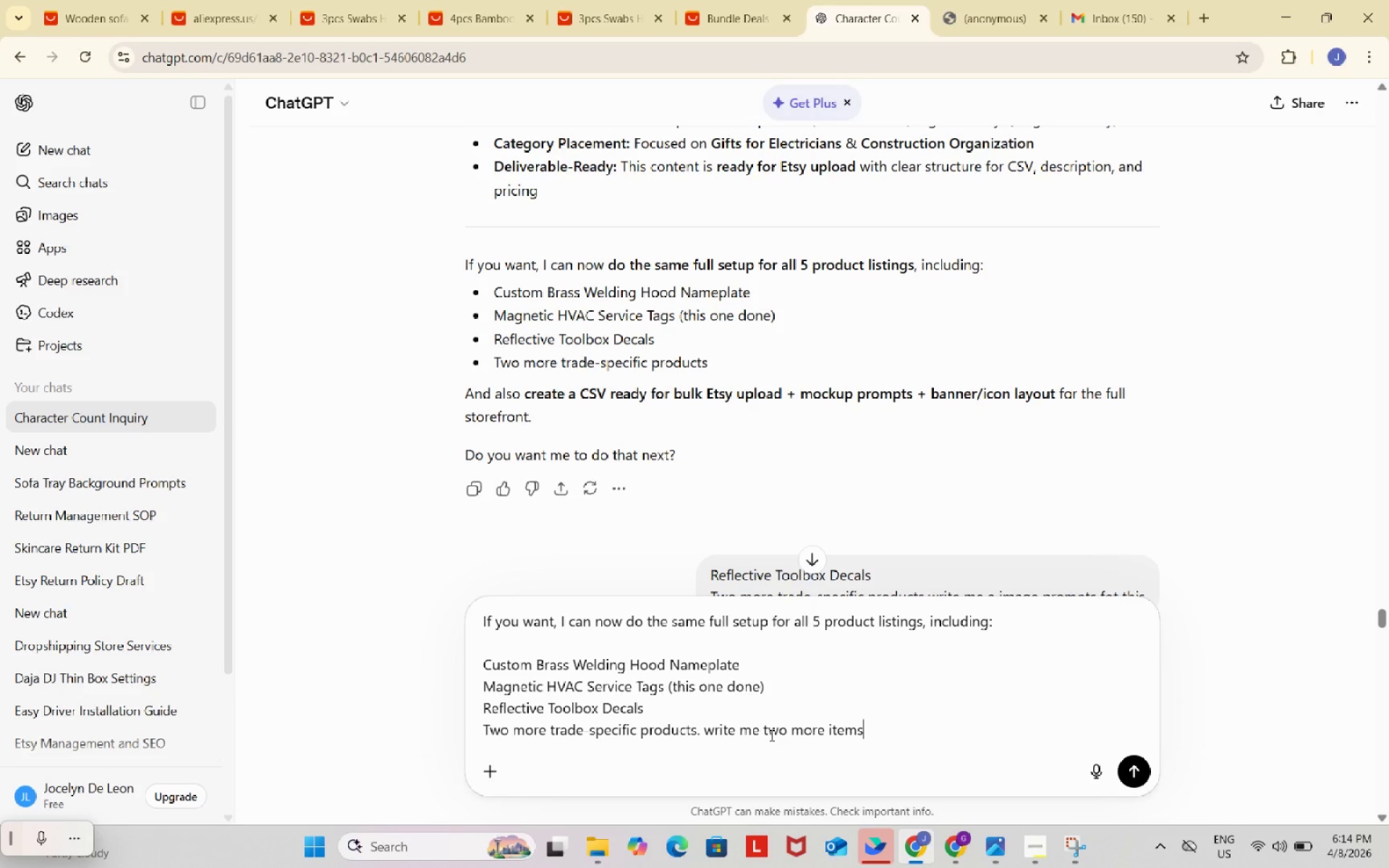 
key(Enter)
 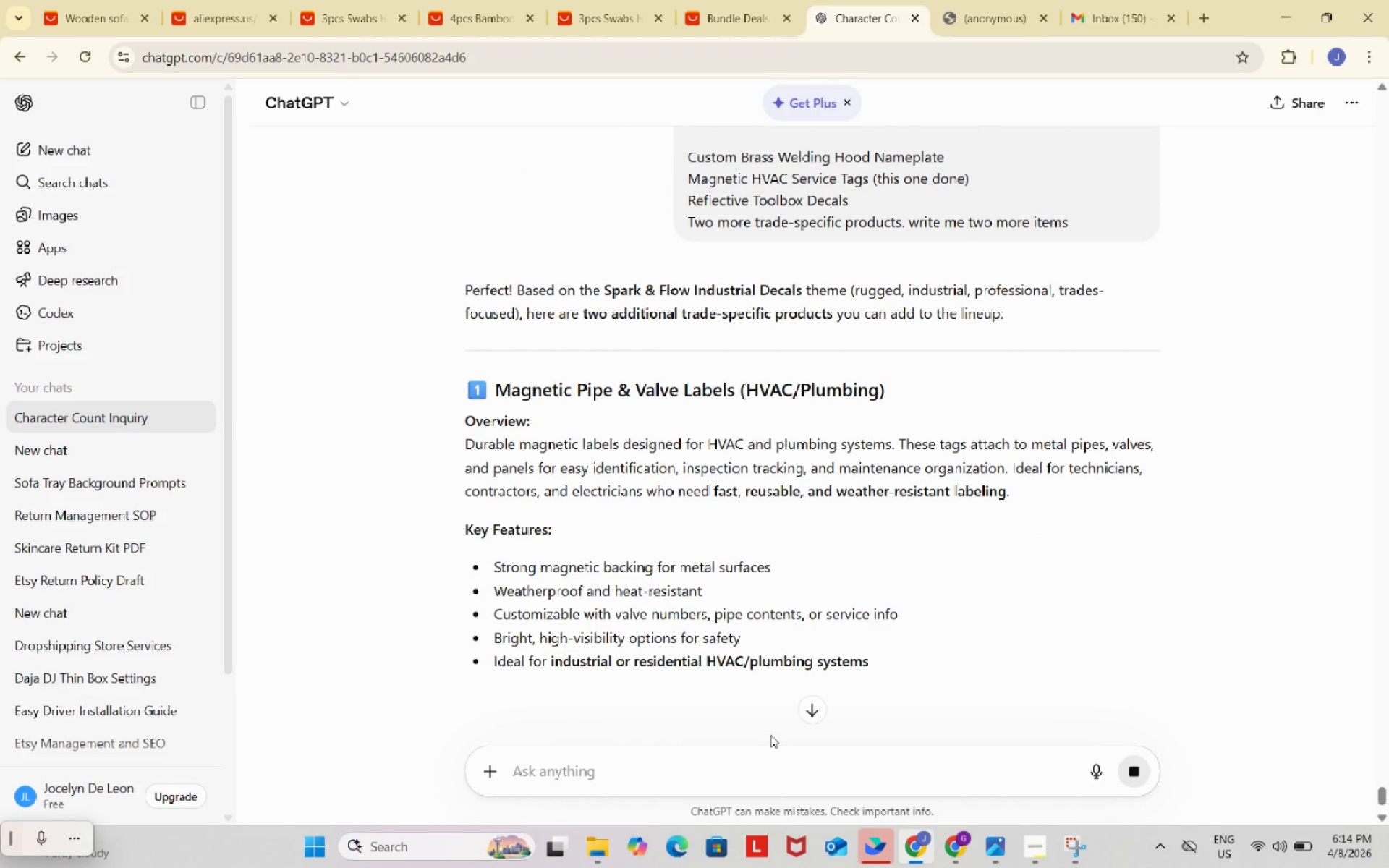 
wait(9.5)
 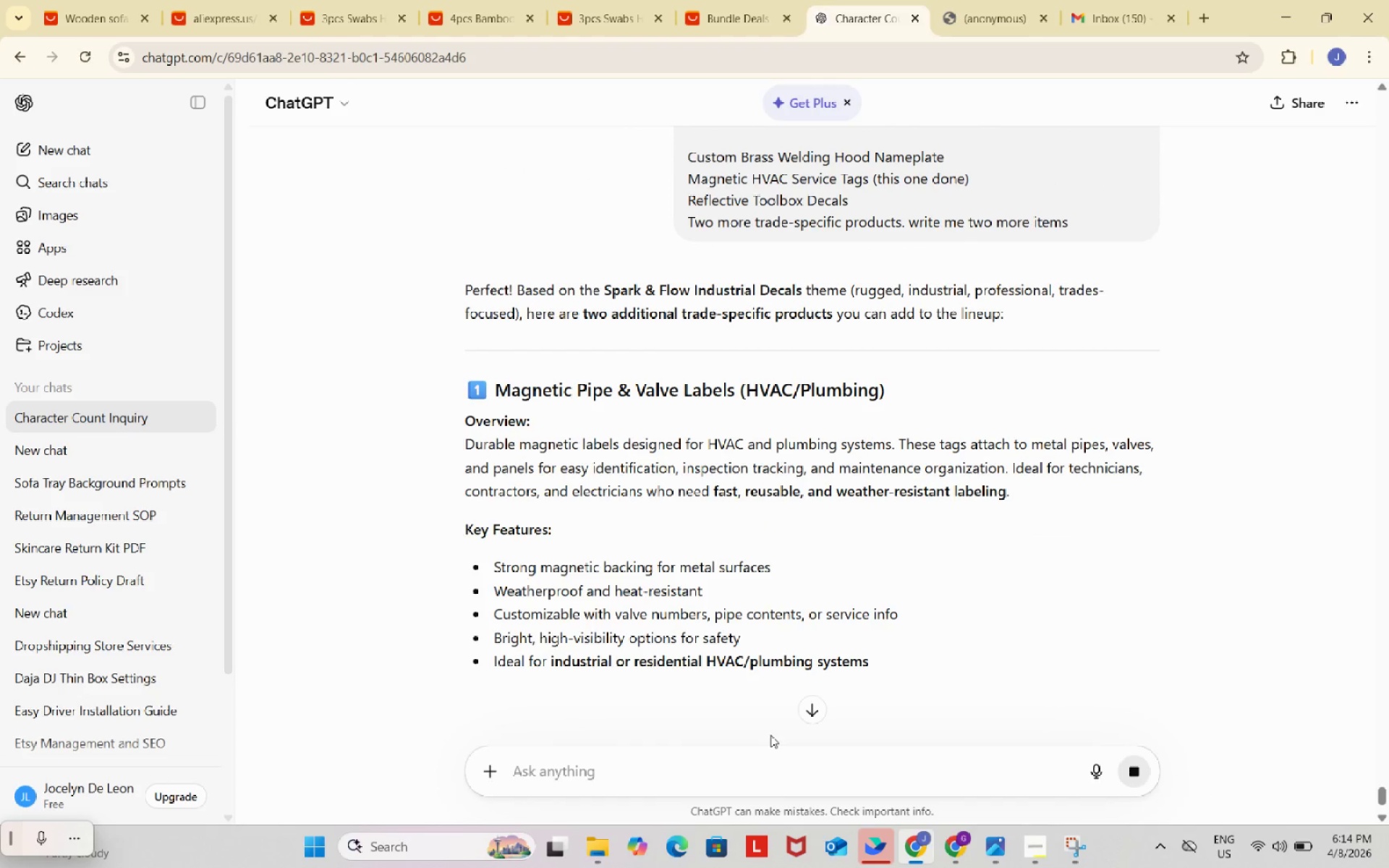 
scroll: coordinate [766, 587], scroll_direction: down, amount: 30.0
 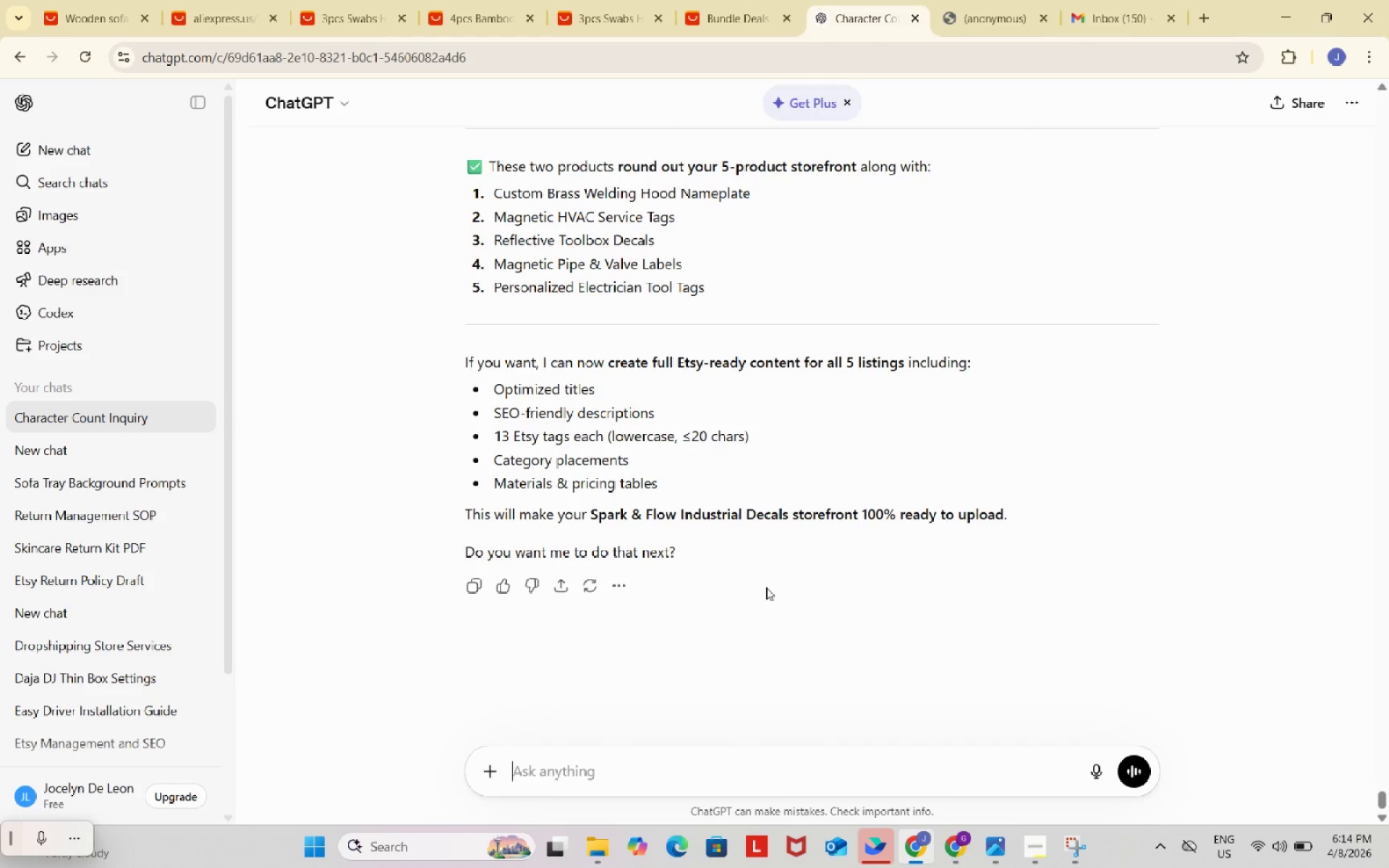 
scroll: coordinate [766, 587], scroll_direction: none, amount: 0.0
 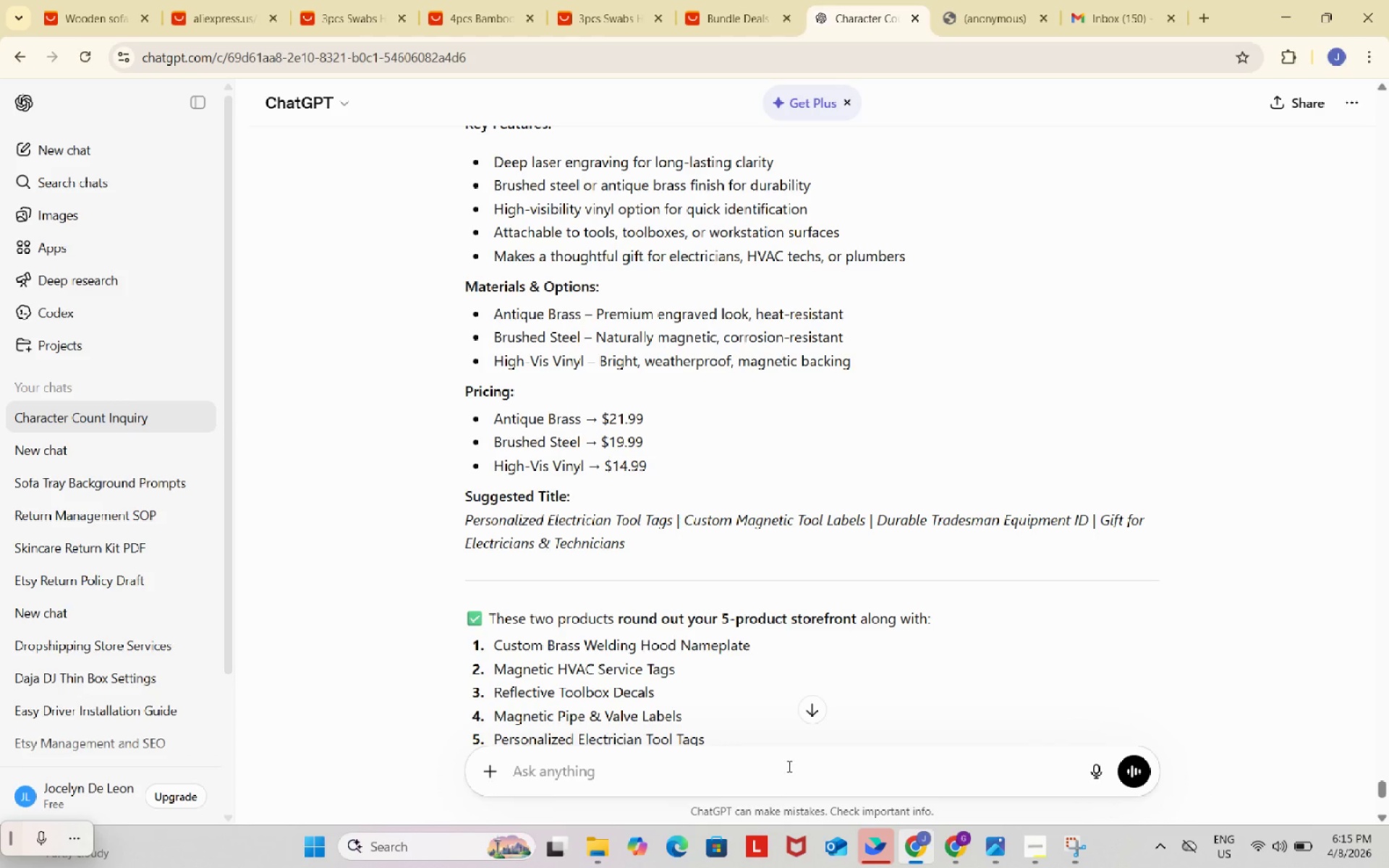 
wait(9.5)
 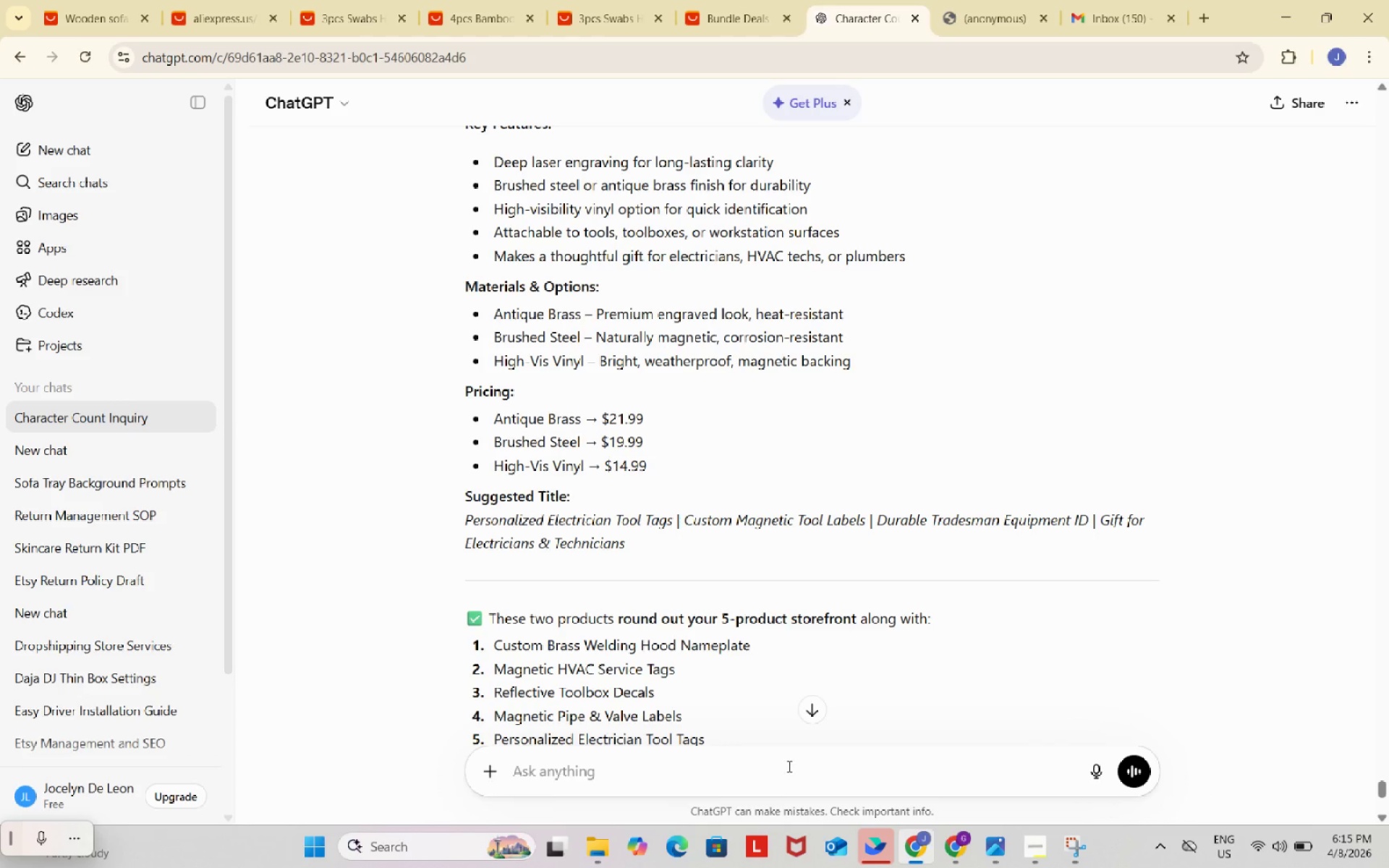 
mouse_move([969, 847])
 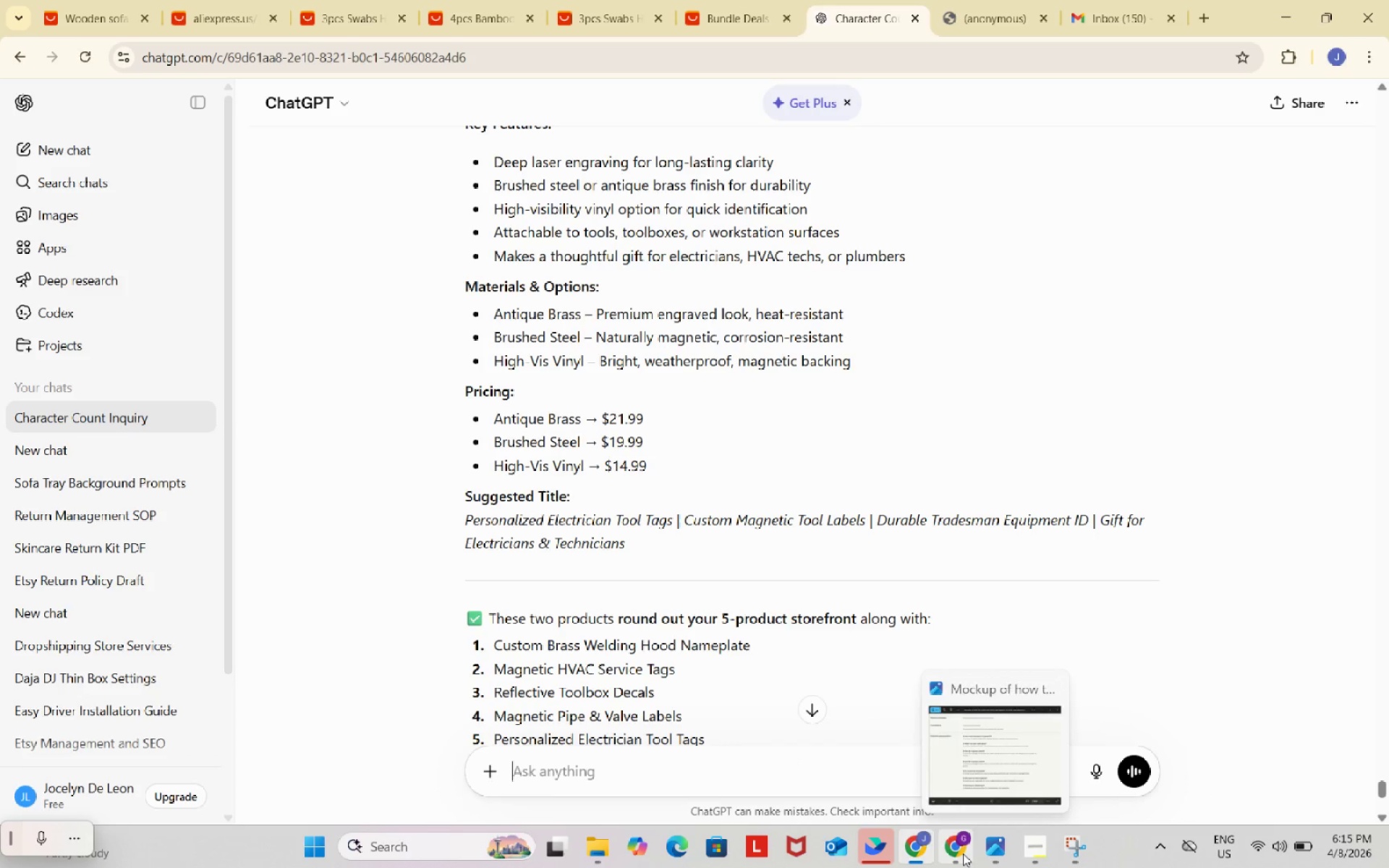 
left_click([963, 854])
 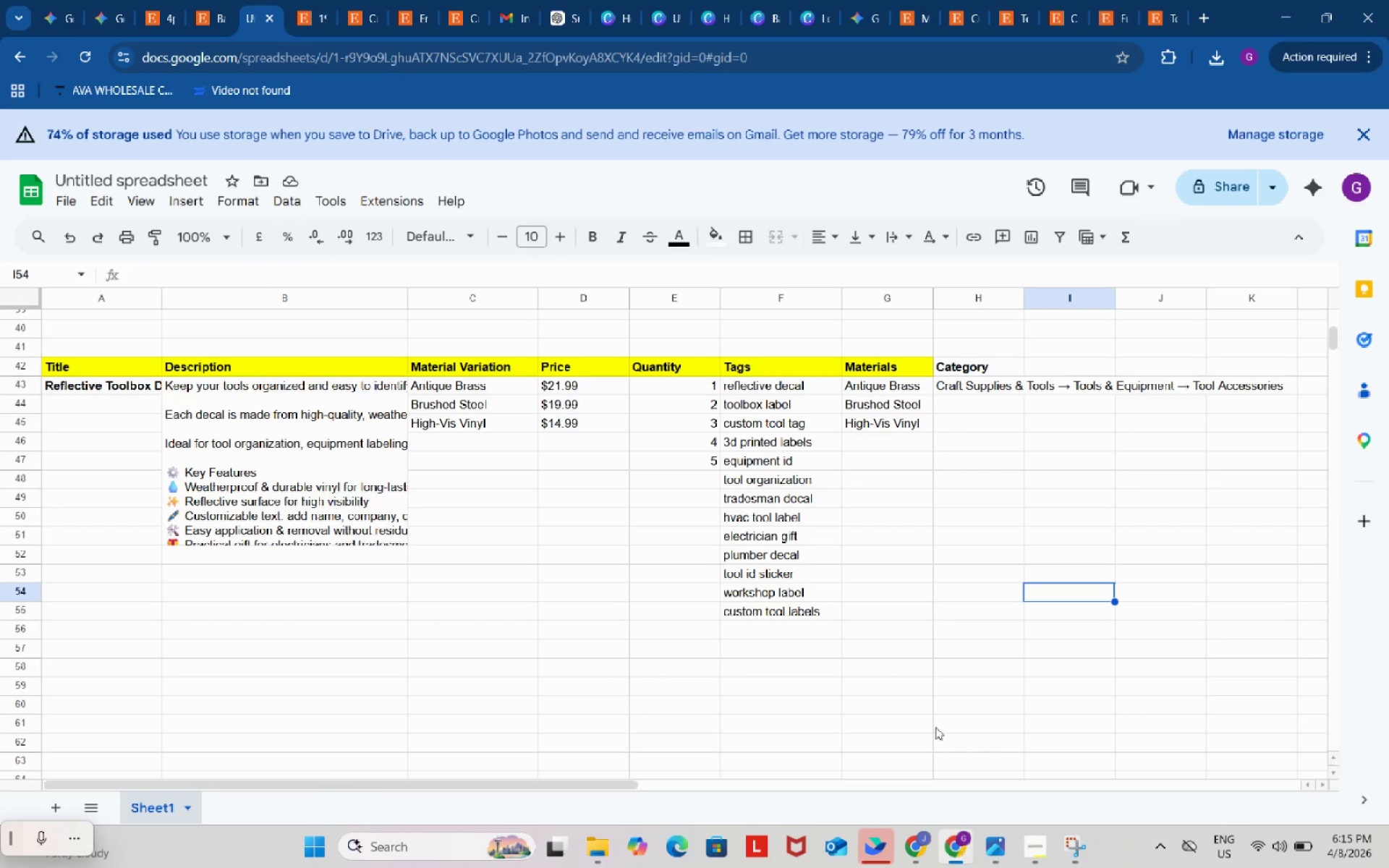 
left_click([925, 646])
 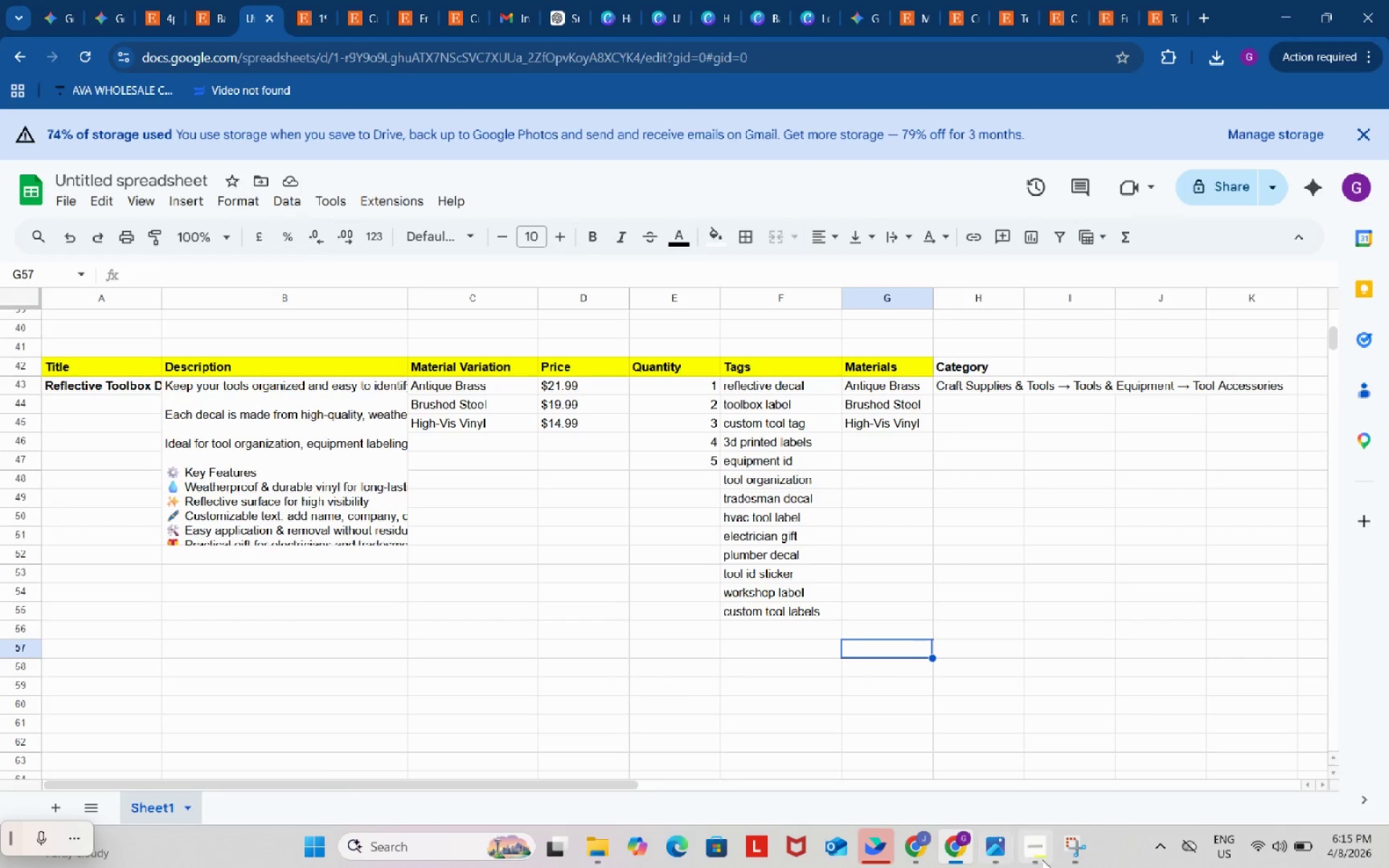 
left_click([1049, 856])